 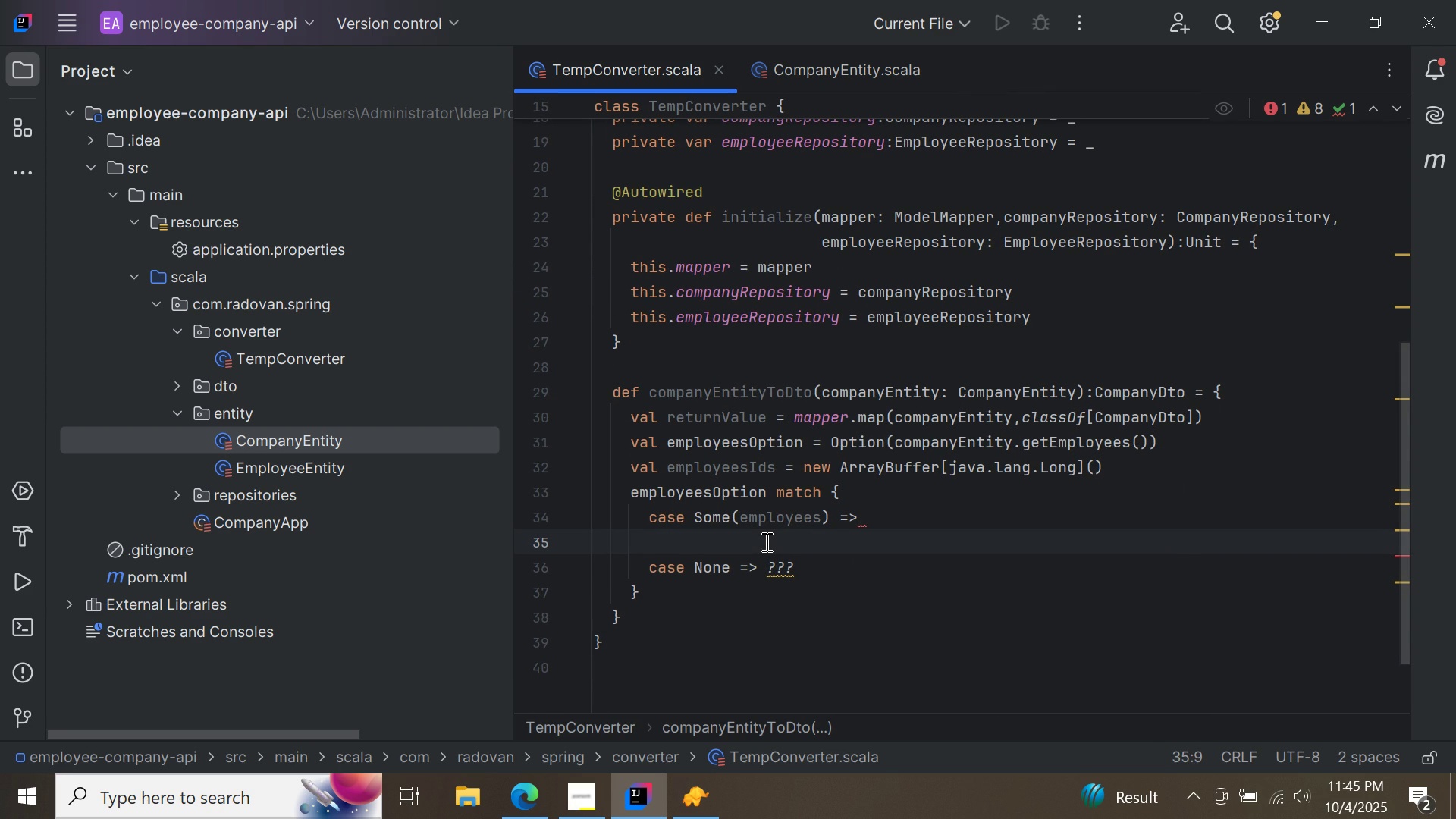 
type(emp)
 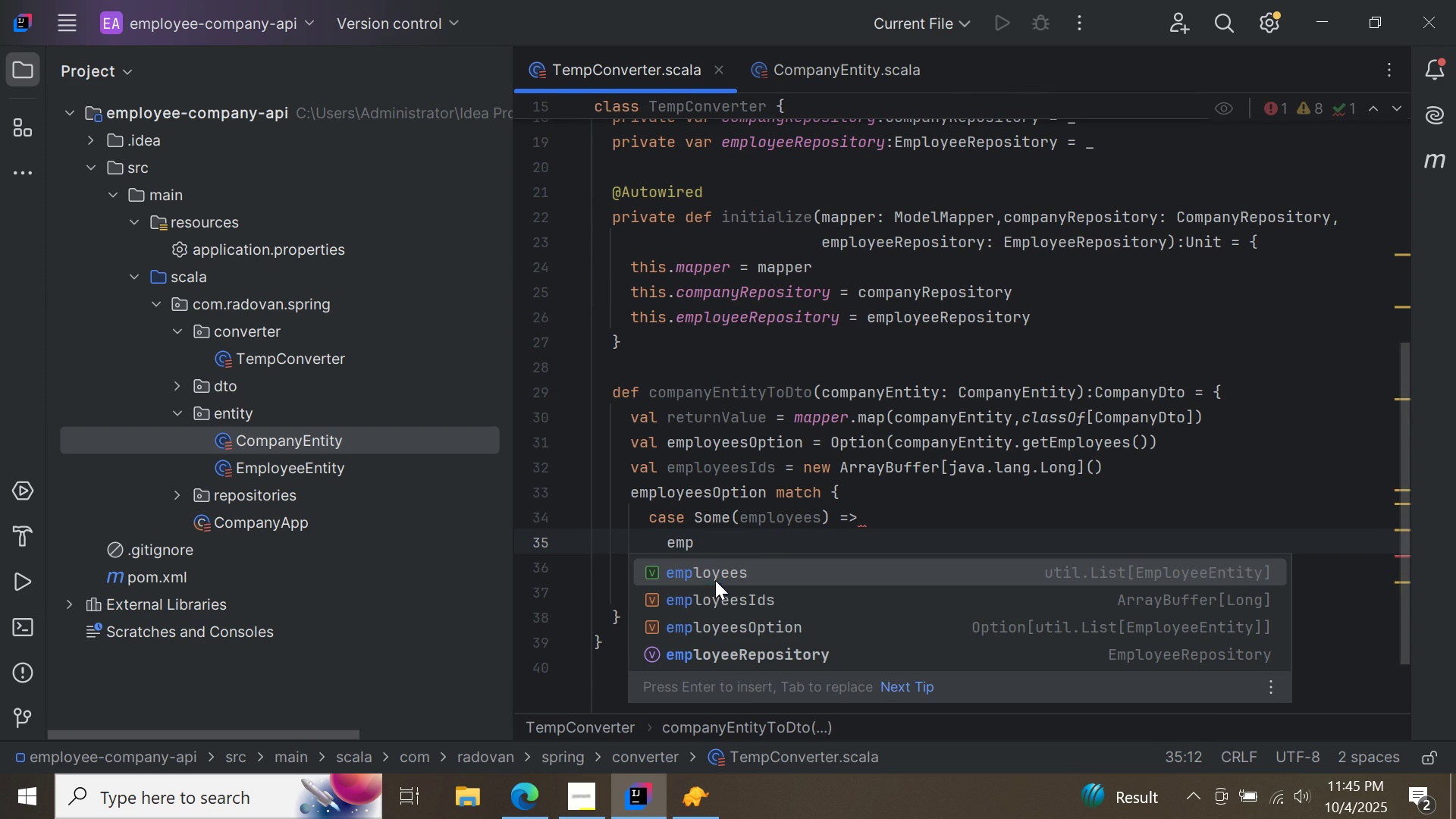 
double_click([715, 580])
 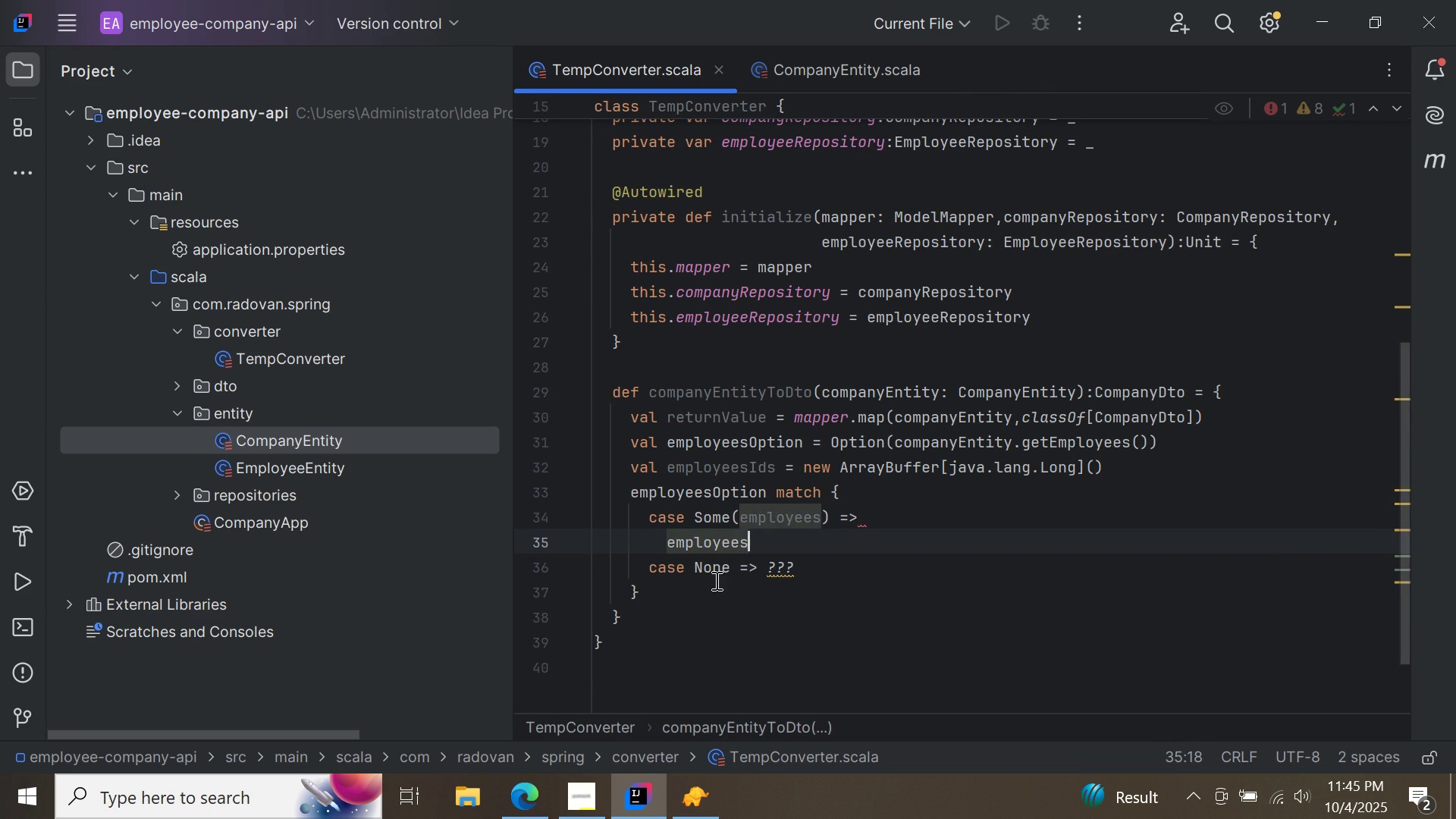 
type(.as)
 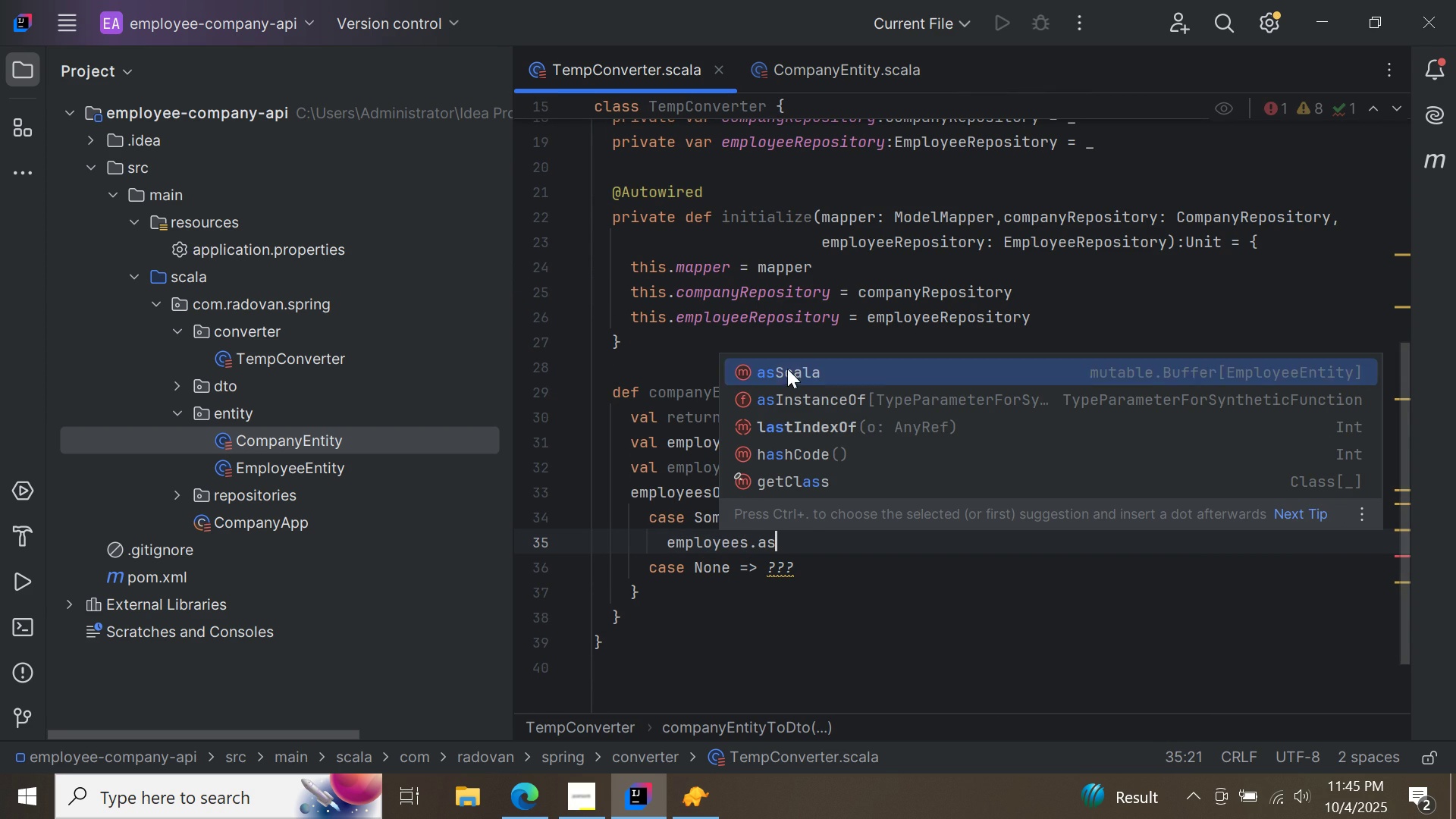 
double_click([787, 369])
 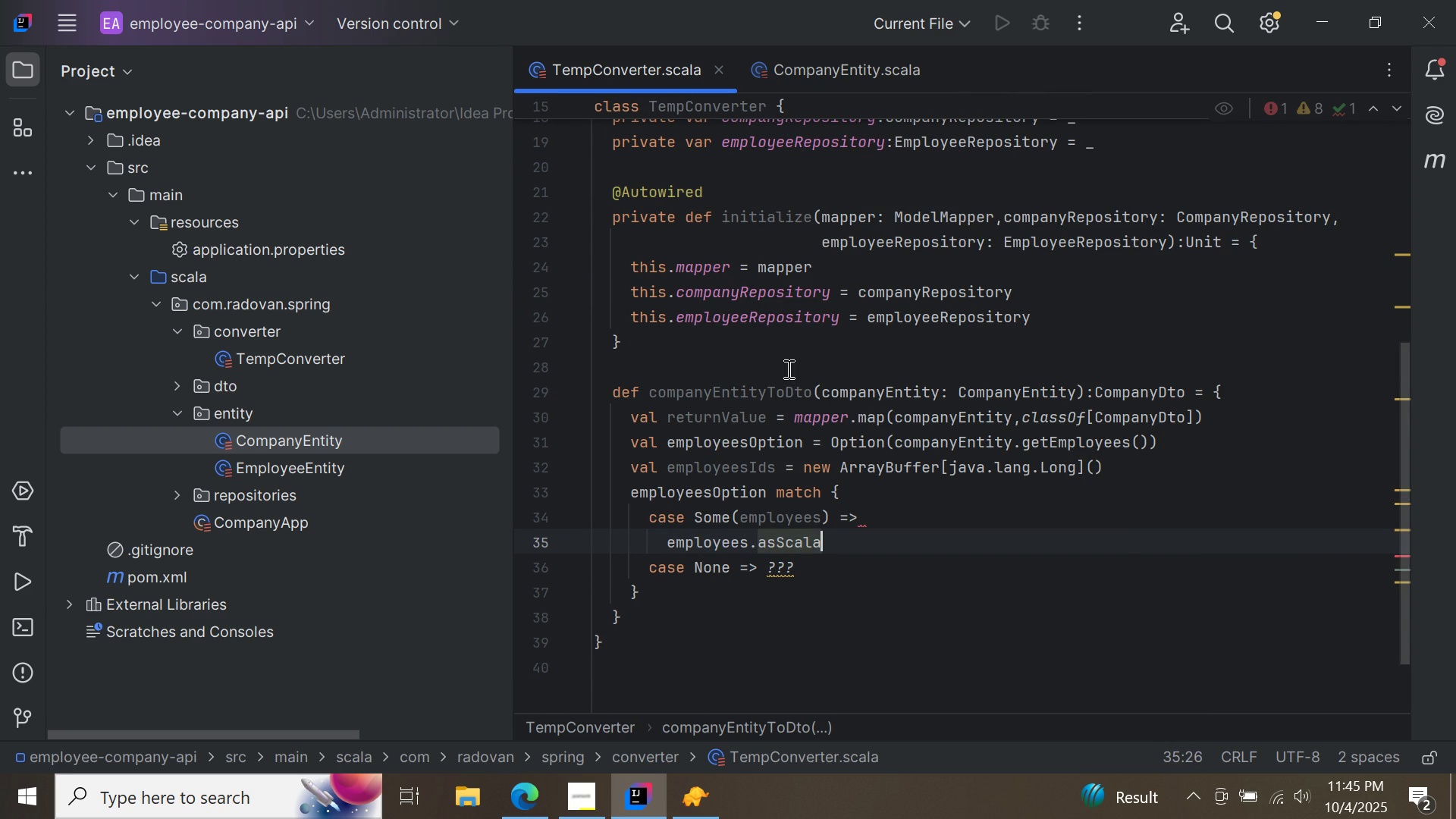 
key(Period)
 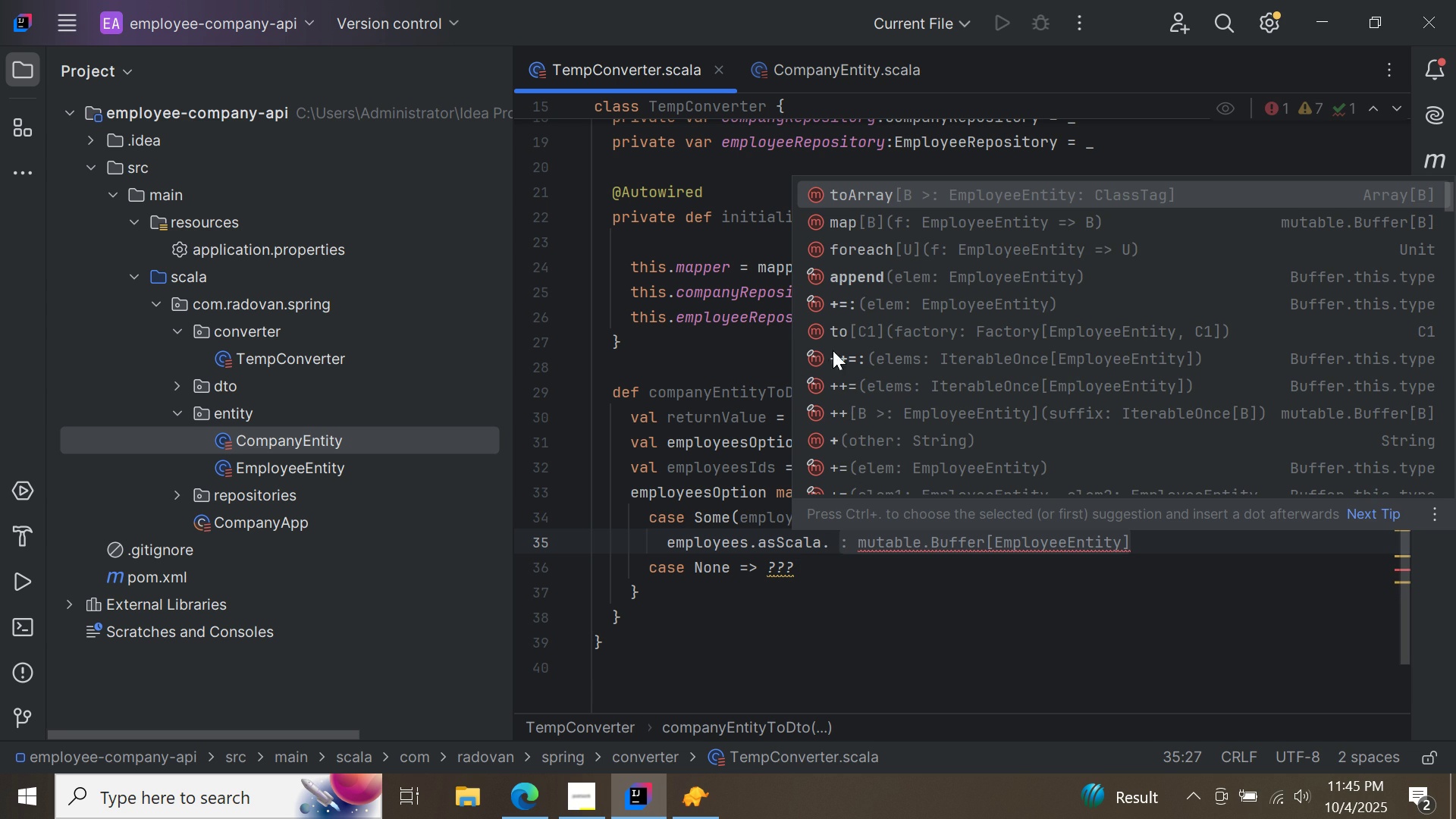 
double_click([840, 256])
 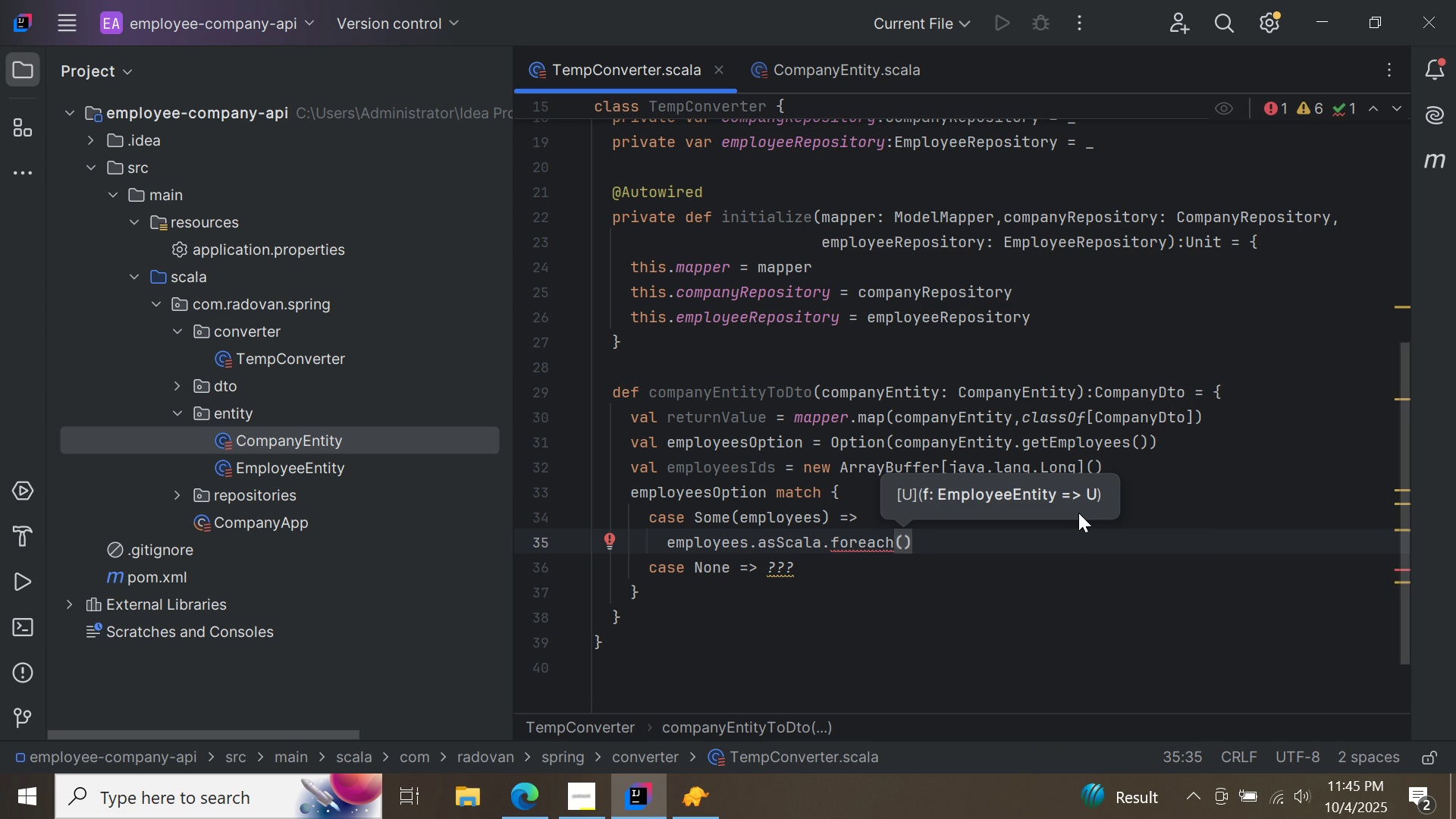 
type(employeeEntity => em)